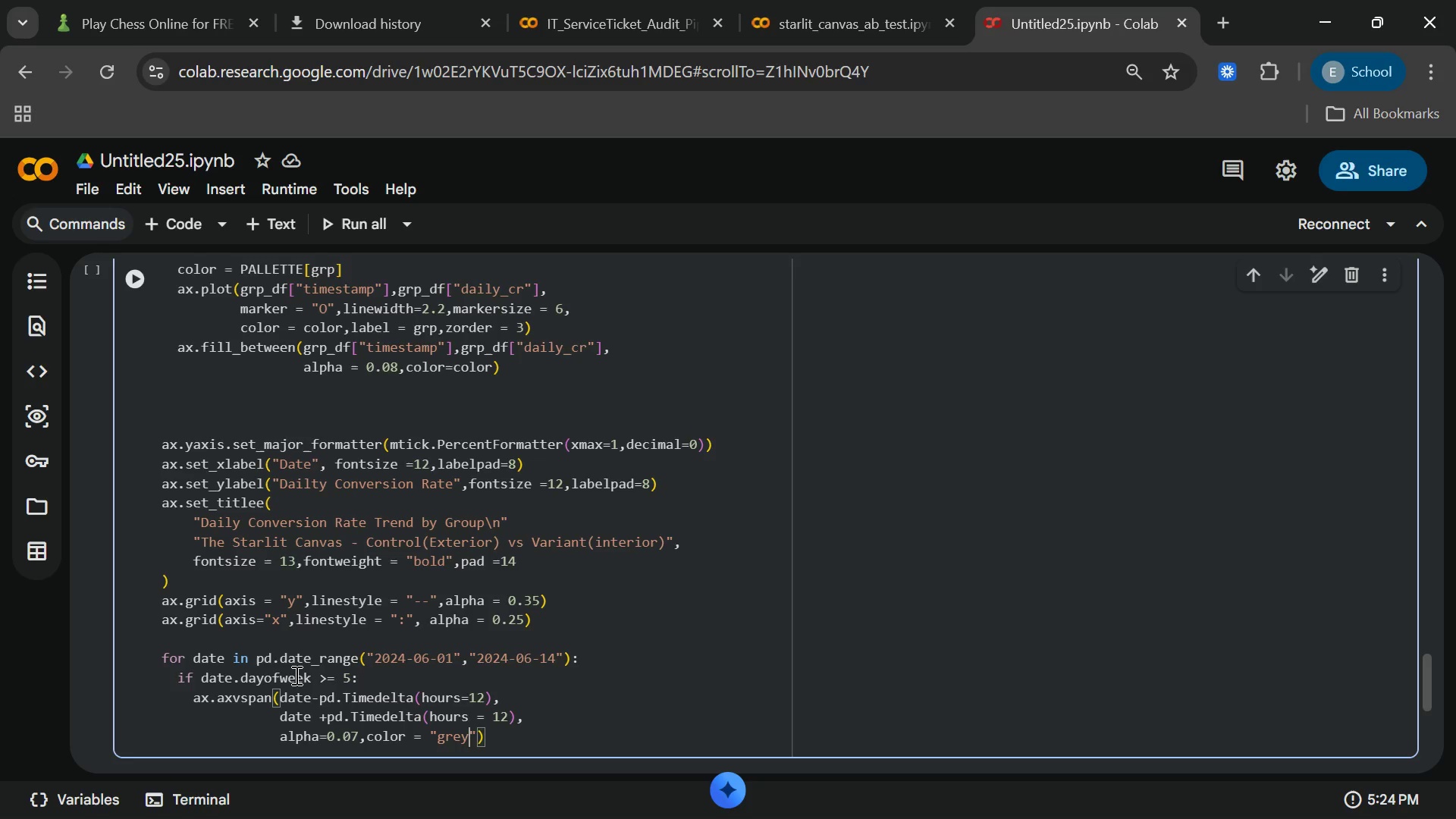 
key(ArrowRight)
 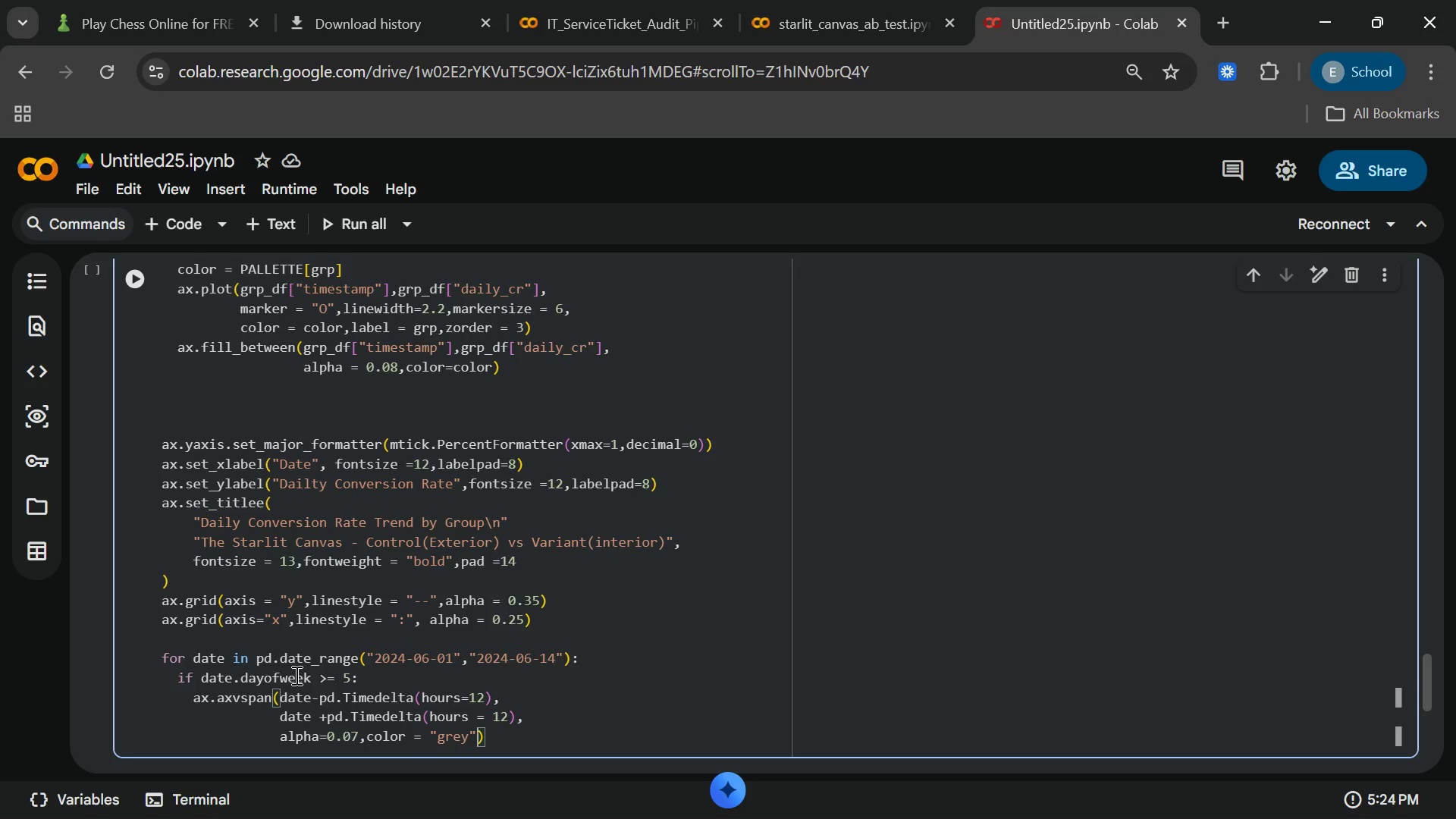 
type(,zordr)
key(Backspace)
type(er = 0)
 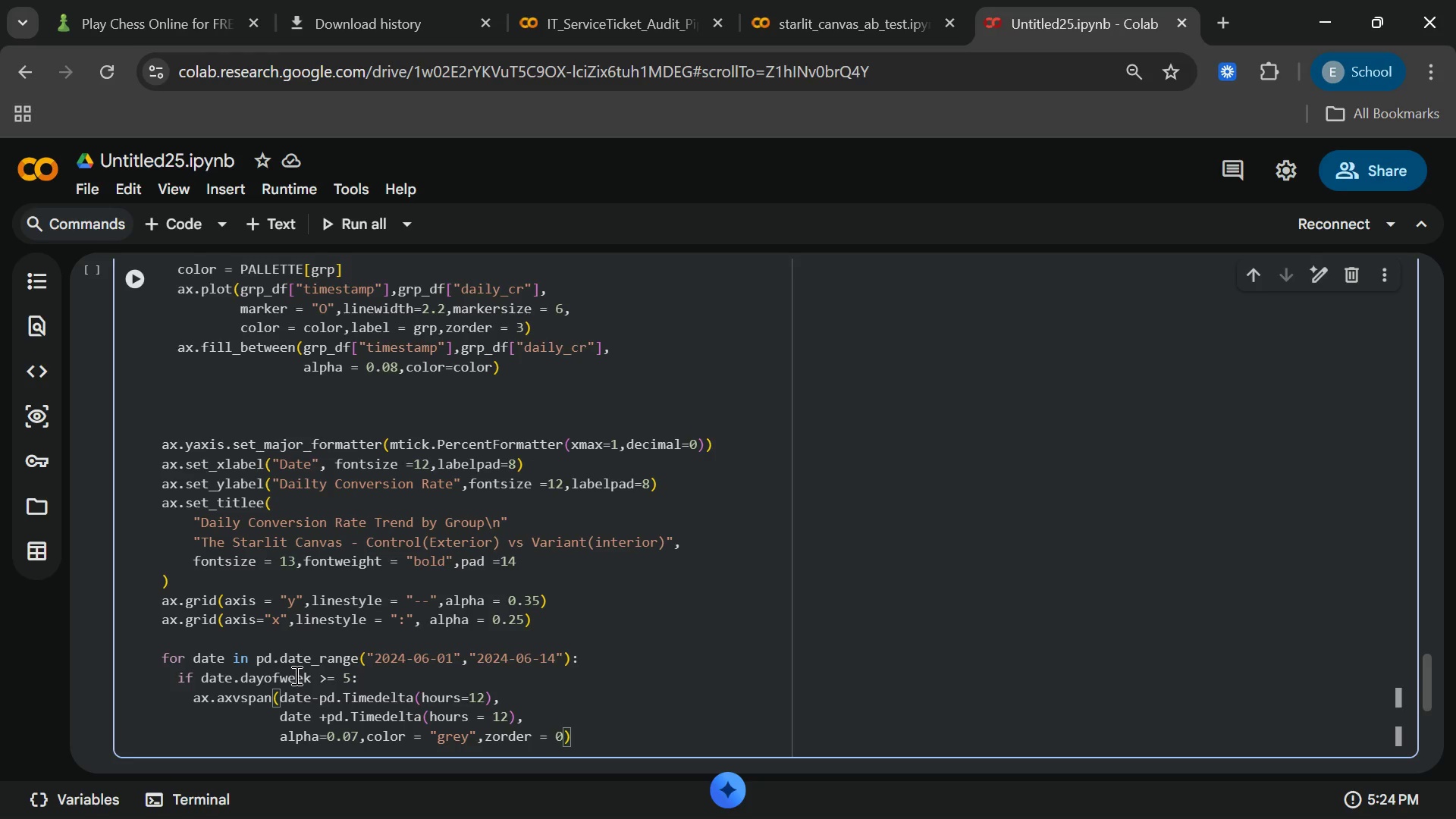 
key(ArrowRight)
 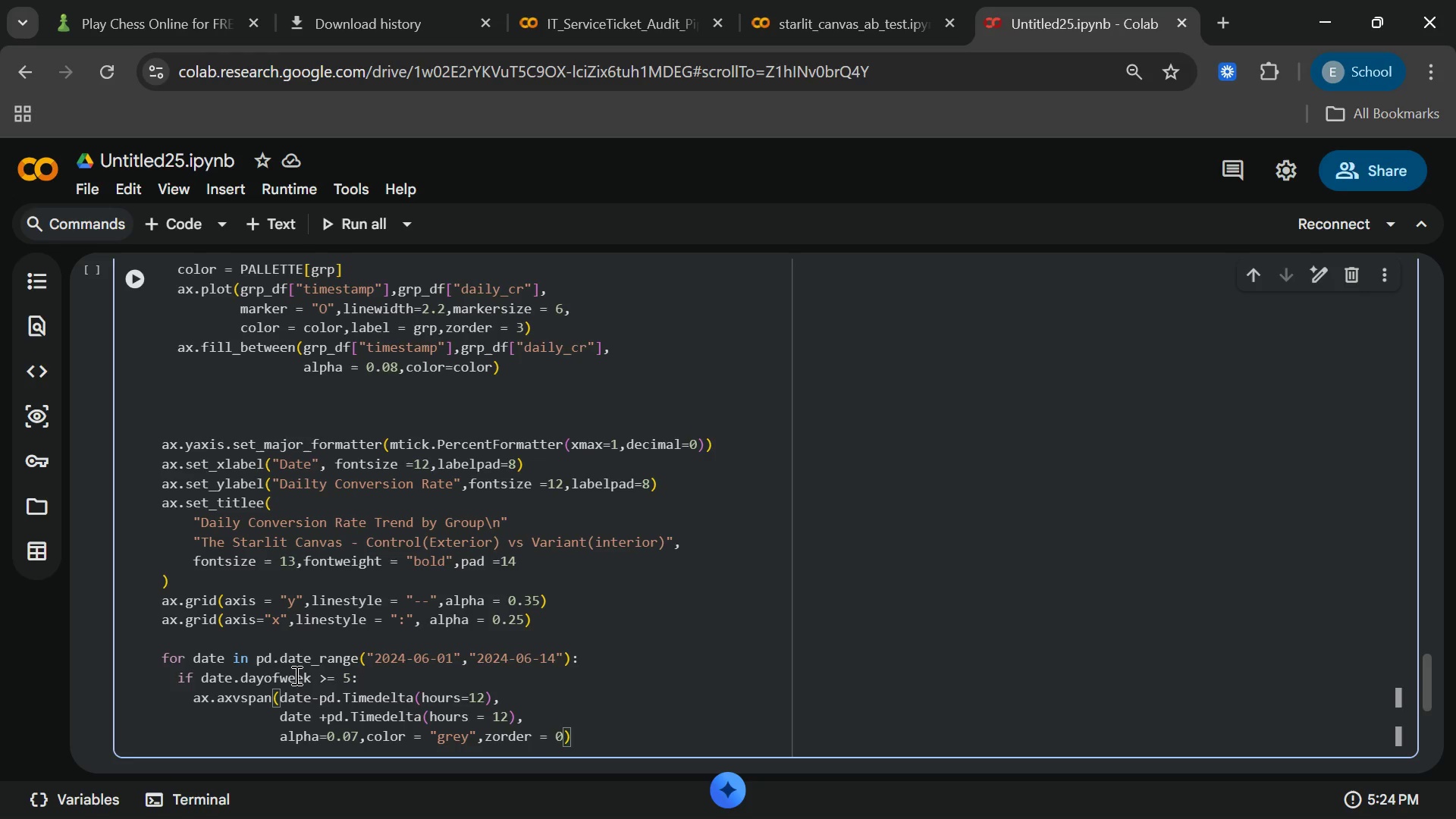 
key(ArrowRight)
 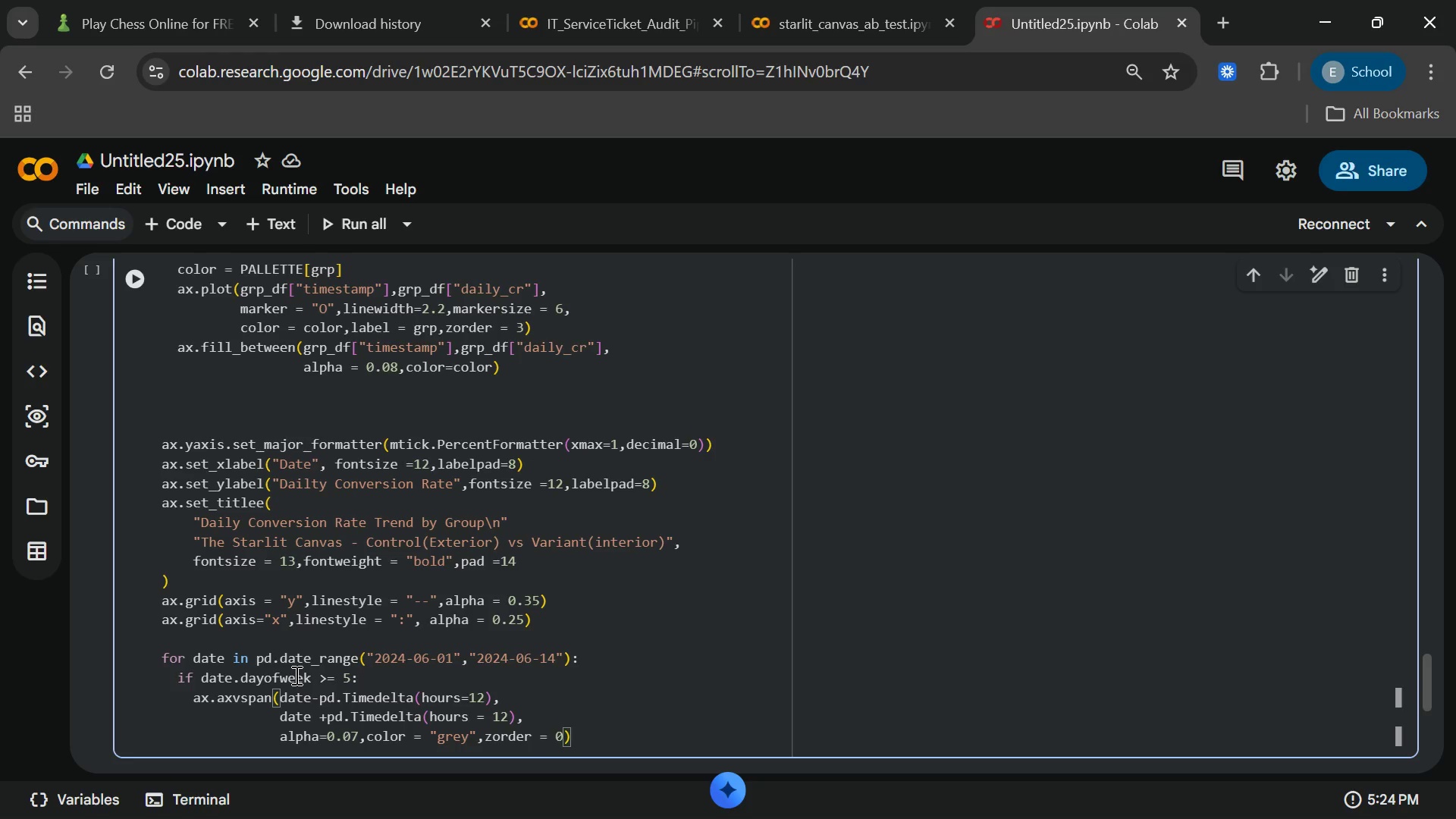 
key(Enter)
 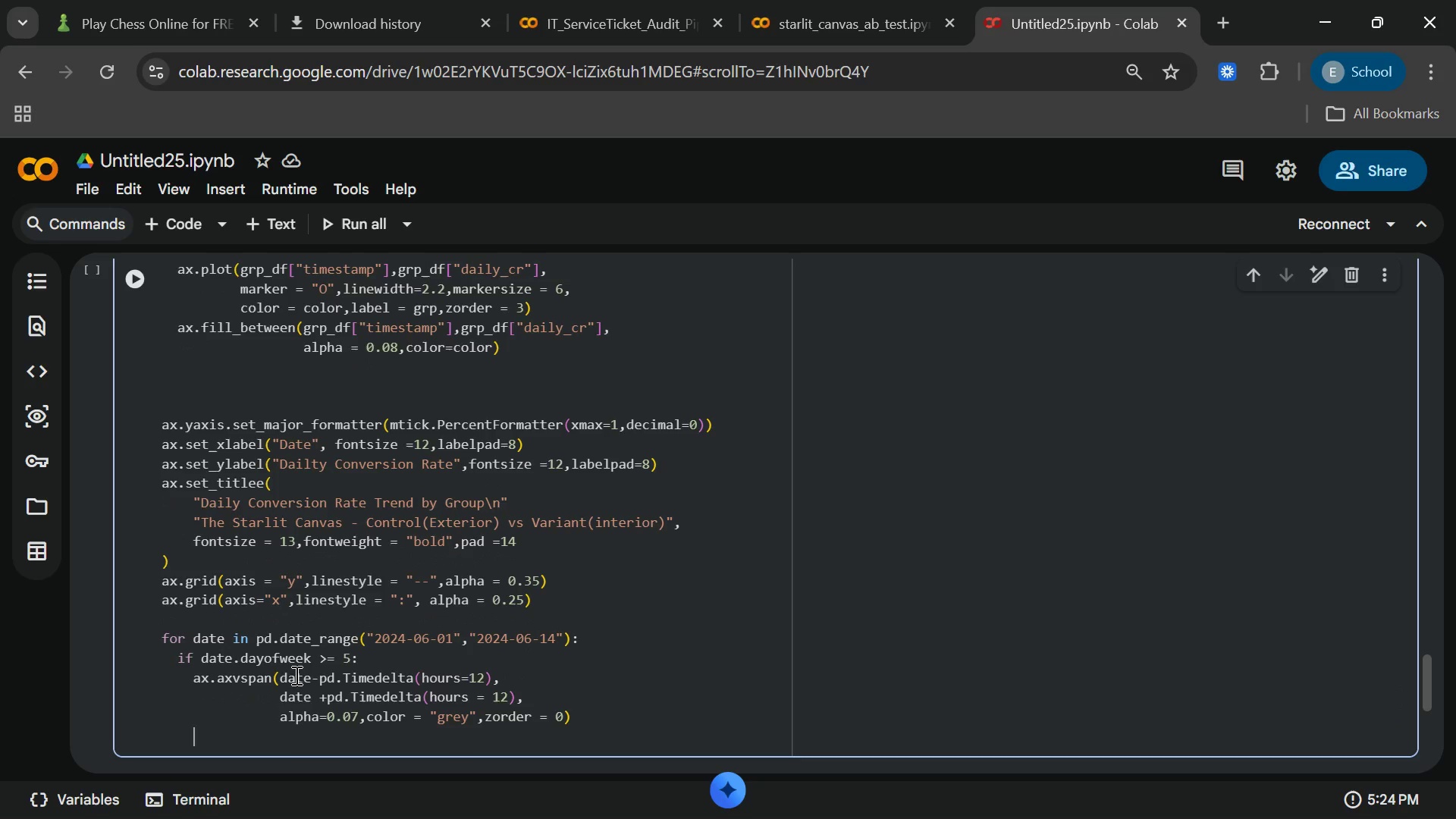 
key(Backspace)
key(Backspace)
type(ax.legend(title = "Image Variam)
key(Backspace)
type(nt)
 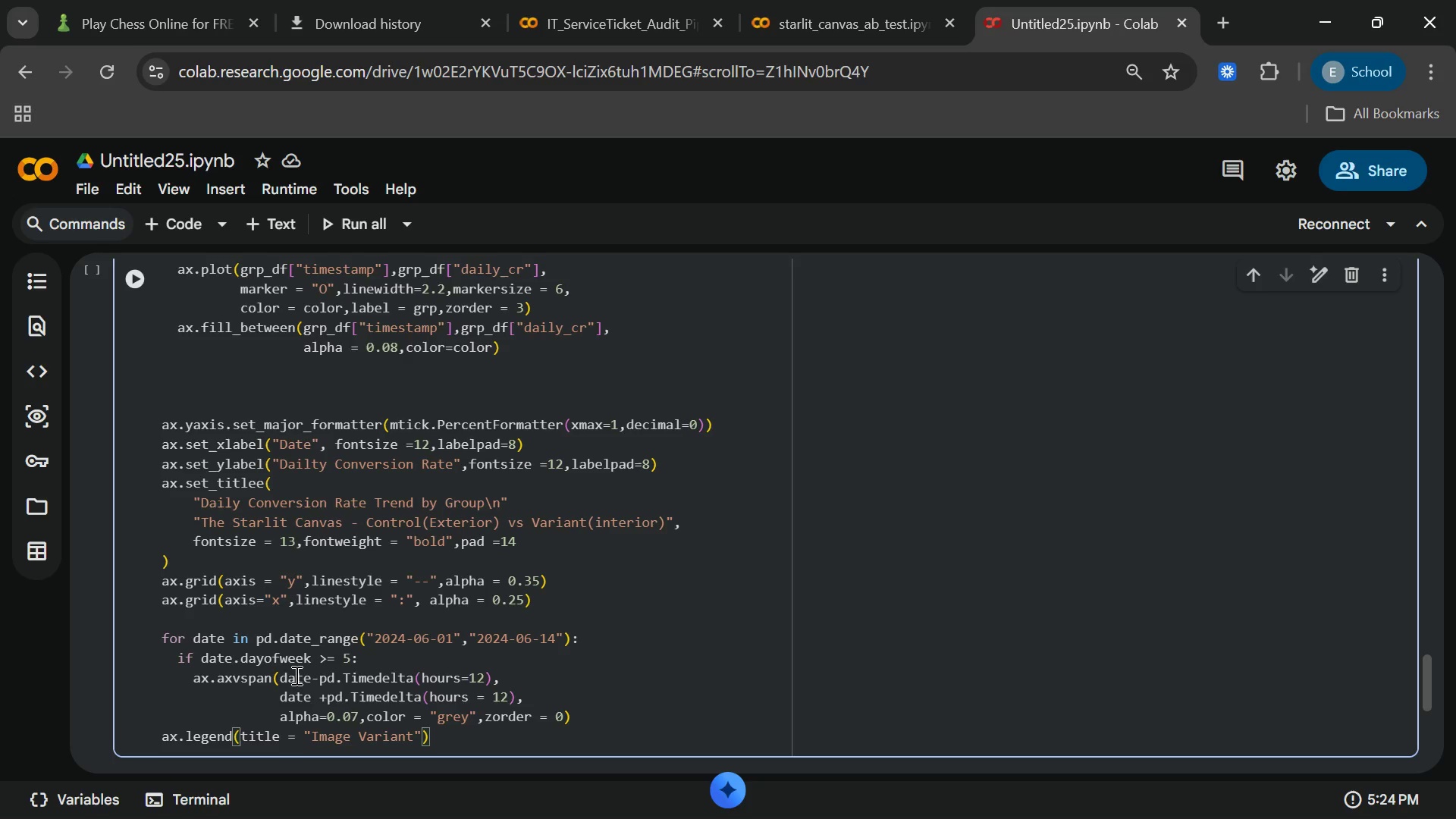 
key(ArrowRight)
 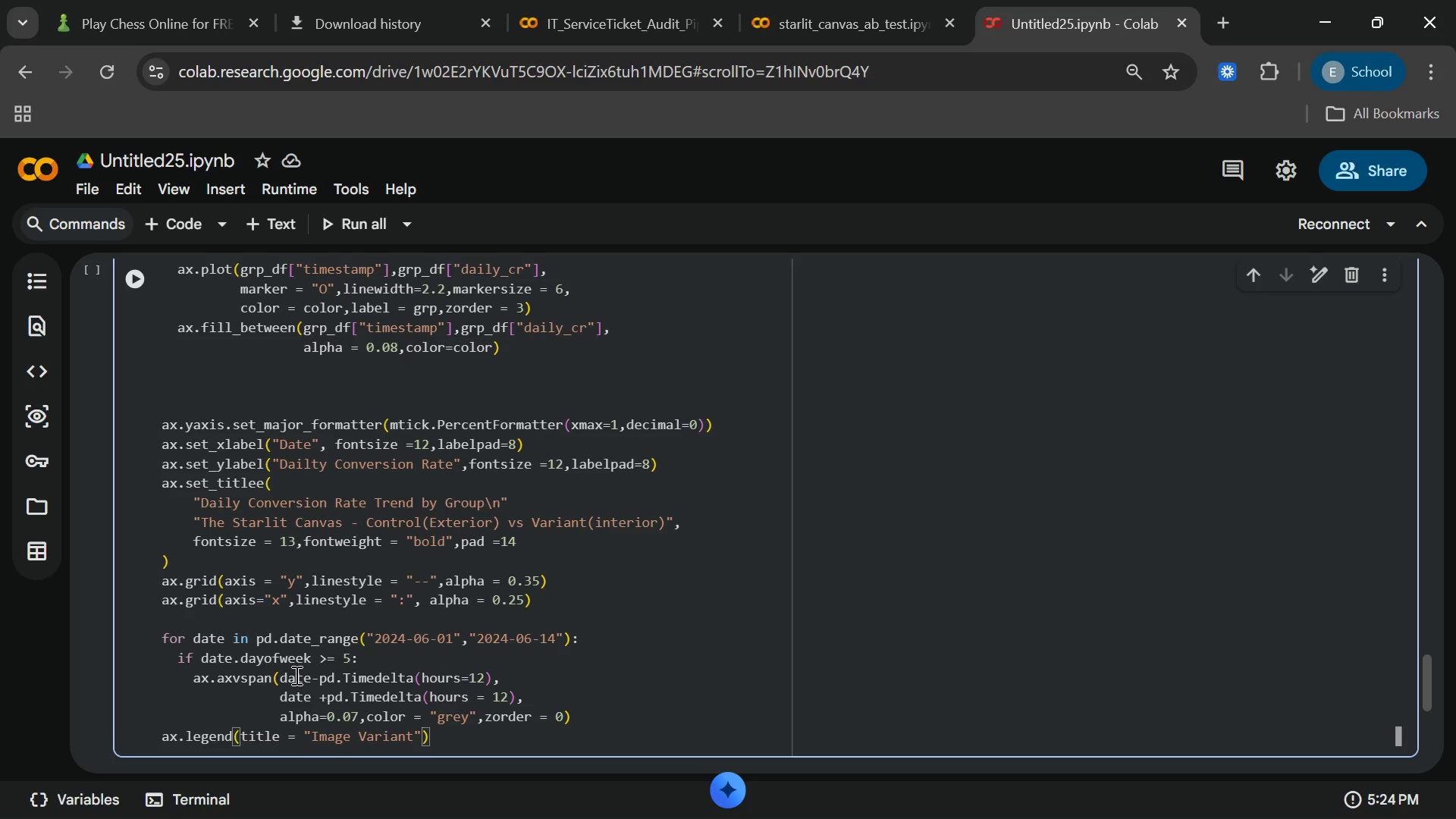 
type(, fontsize = 1-)
key(Backspace)
type(0,title_fontsize =)
 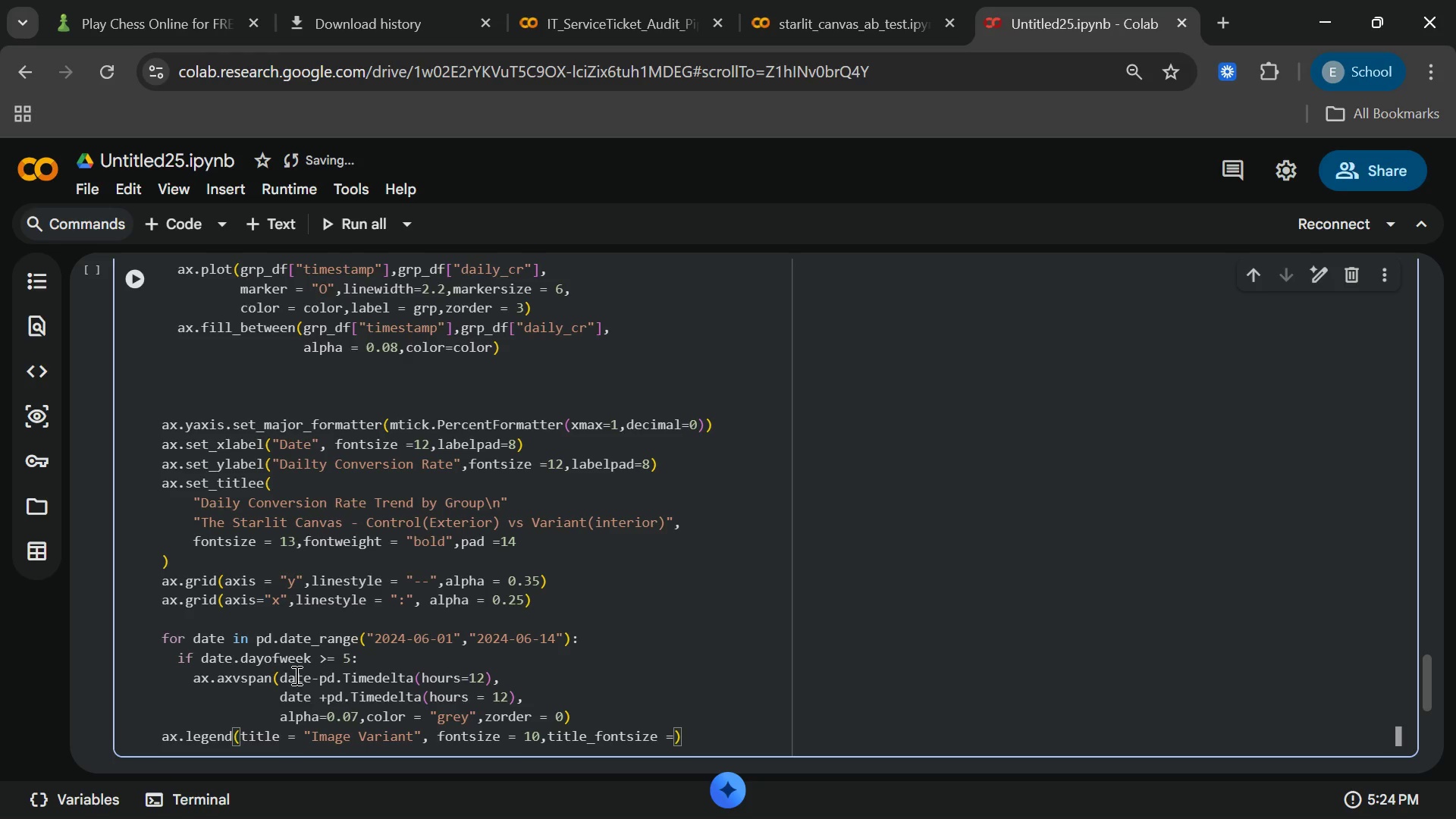 
type( 10)
 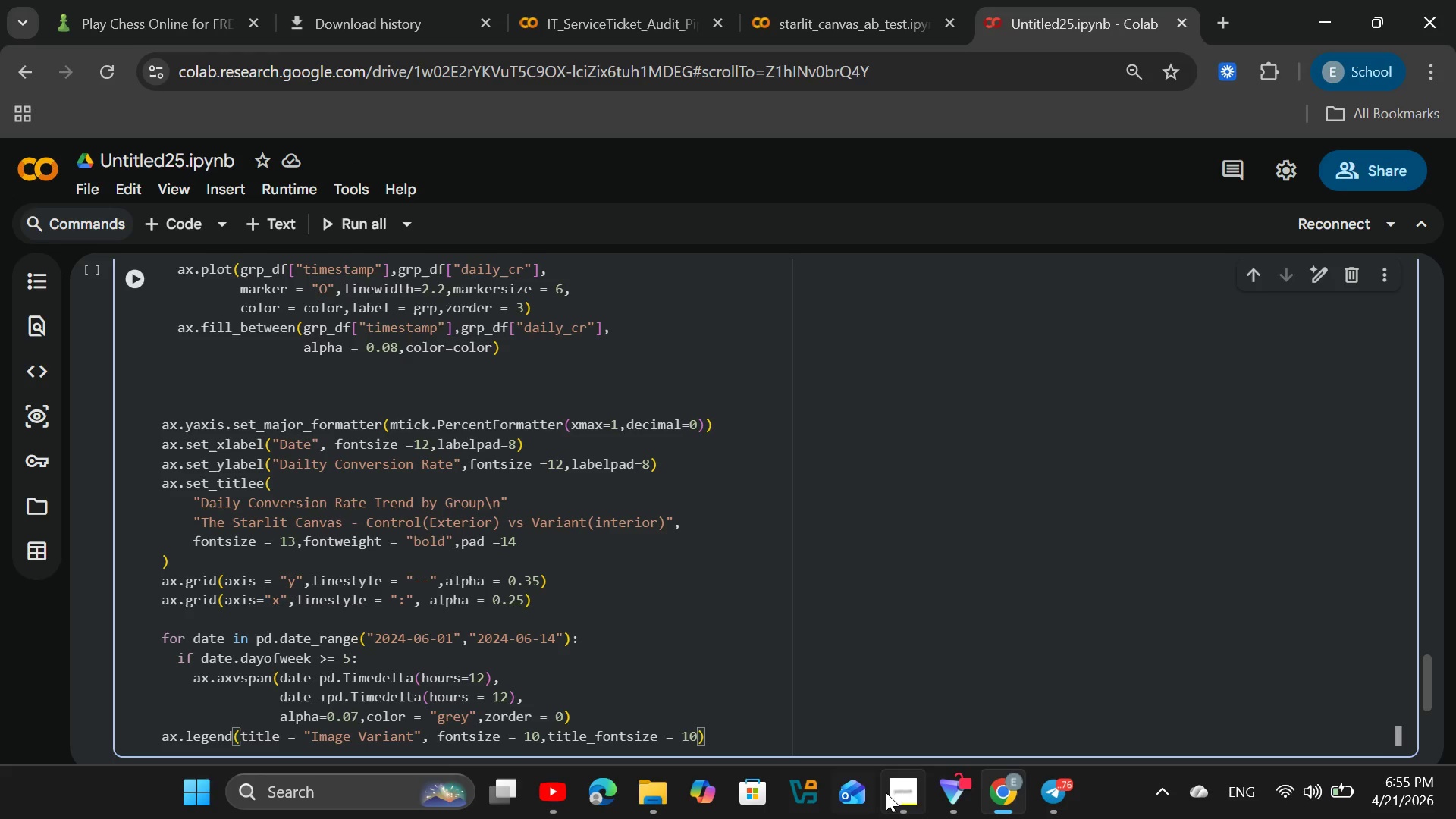 
left_click([889, 792])